 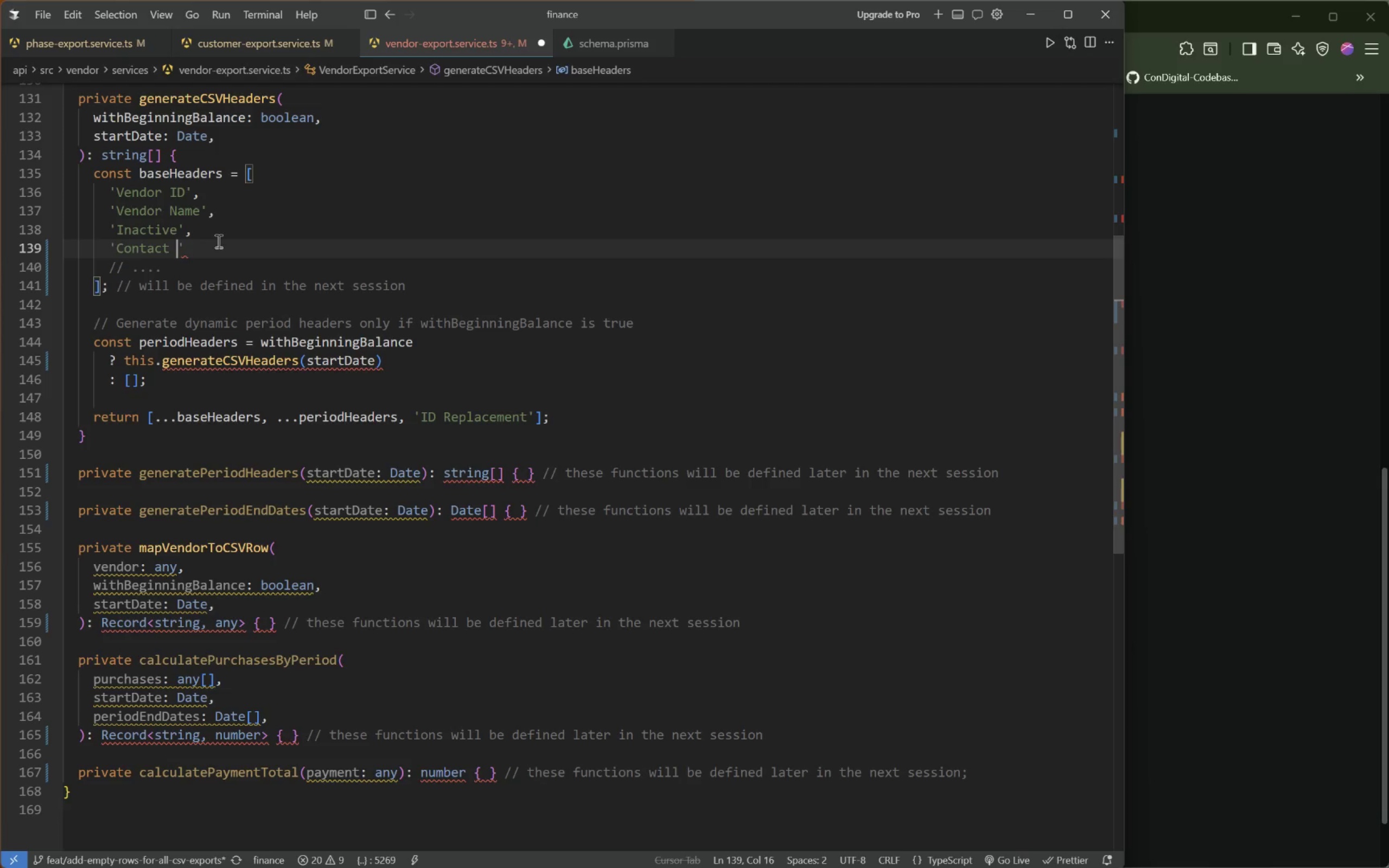 
key(Control+ControlRight)
 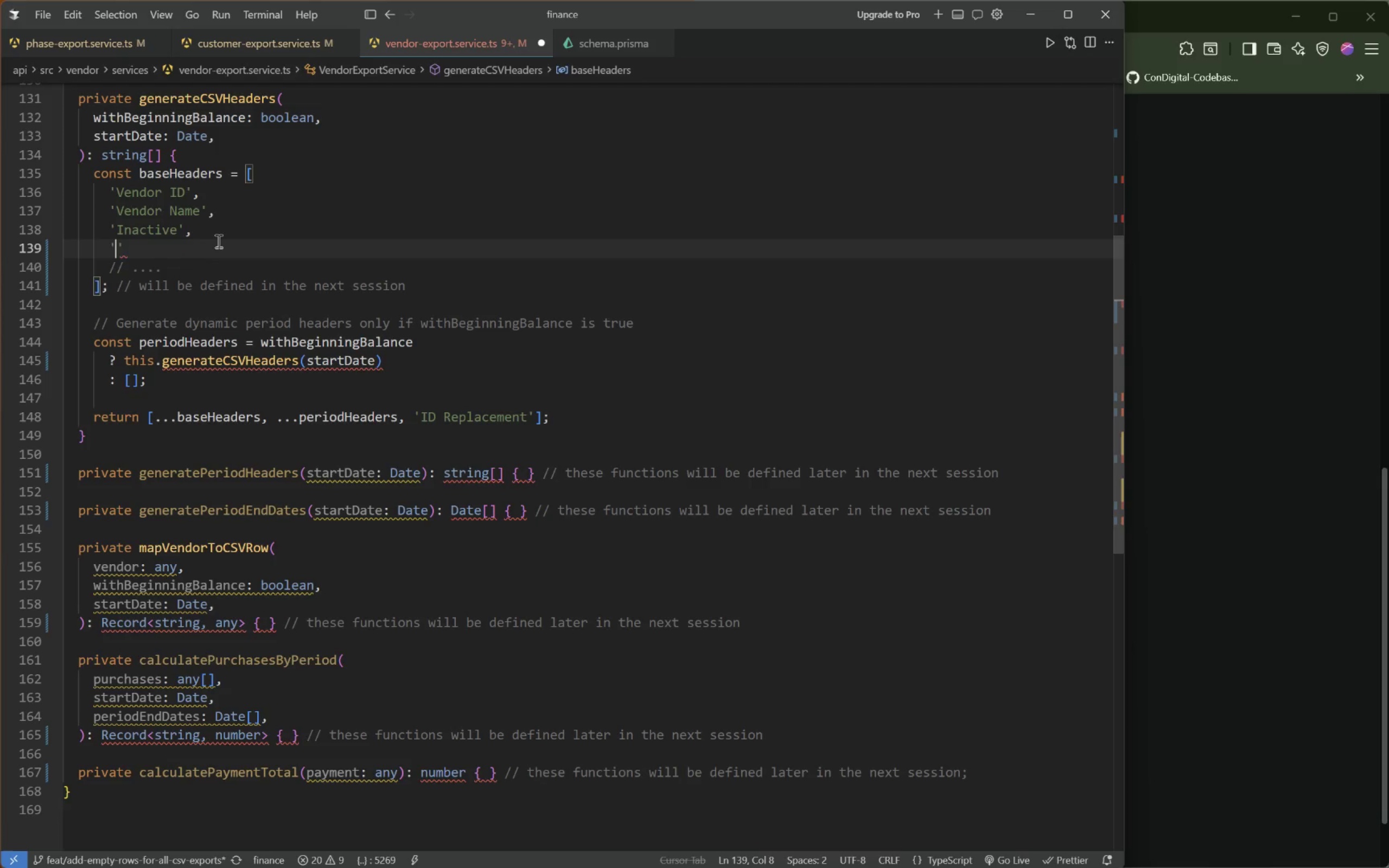 
key(Control+Backspace)
 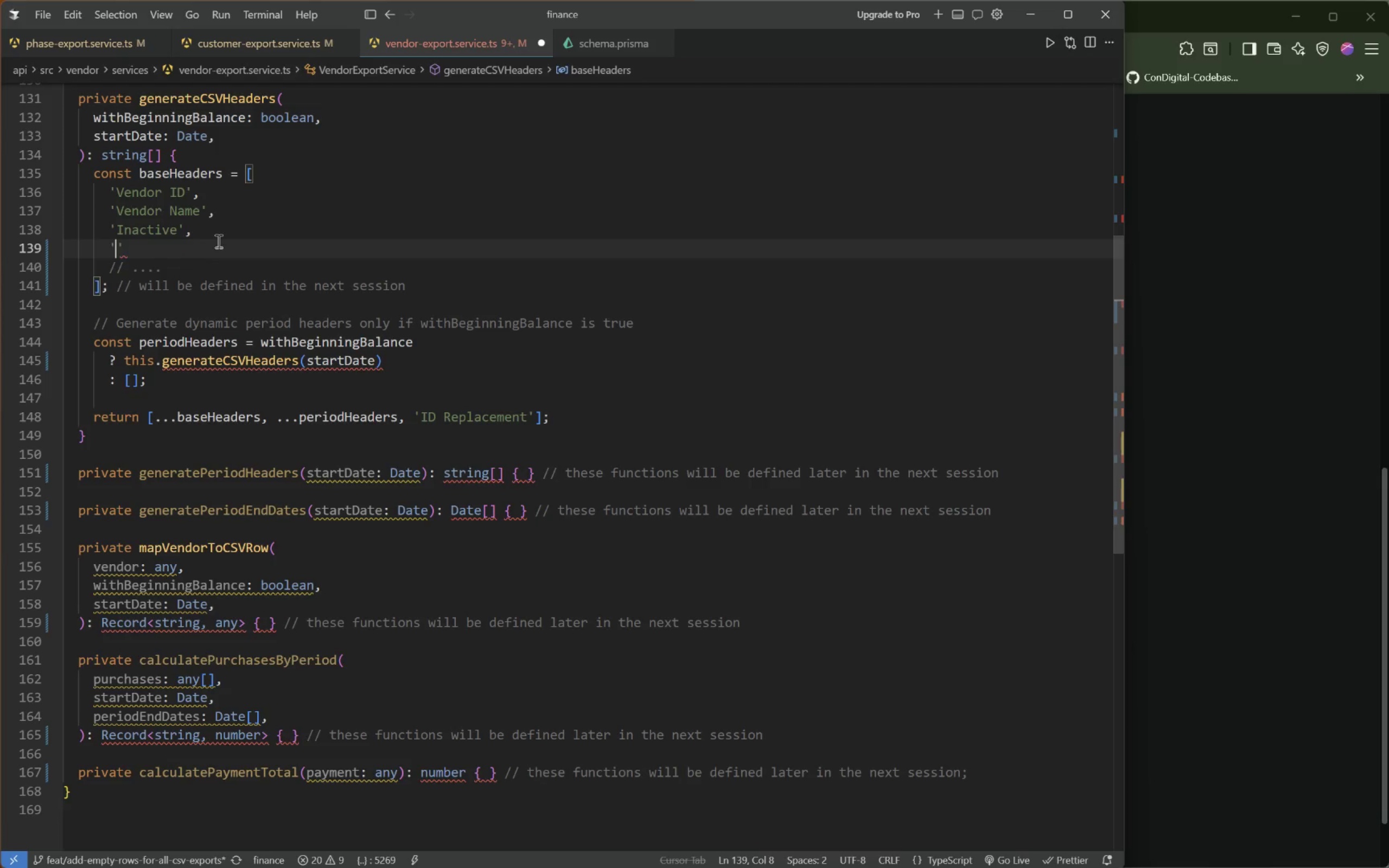 
key(Meta+MetaLeft)
 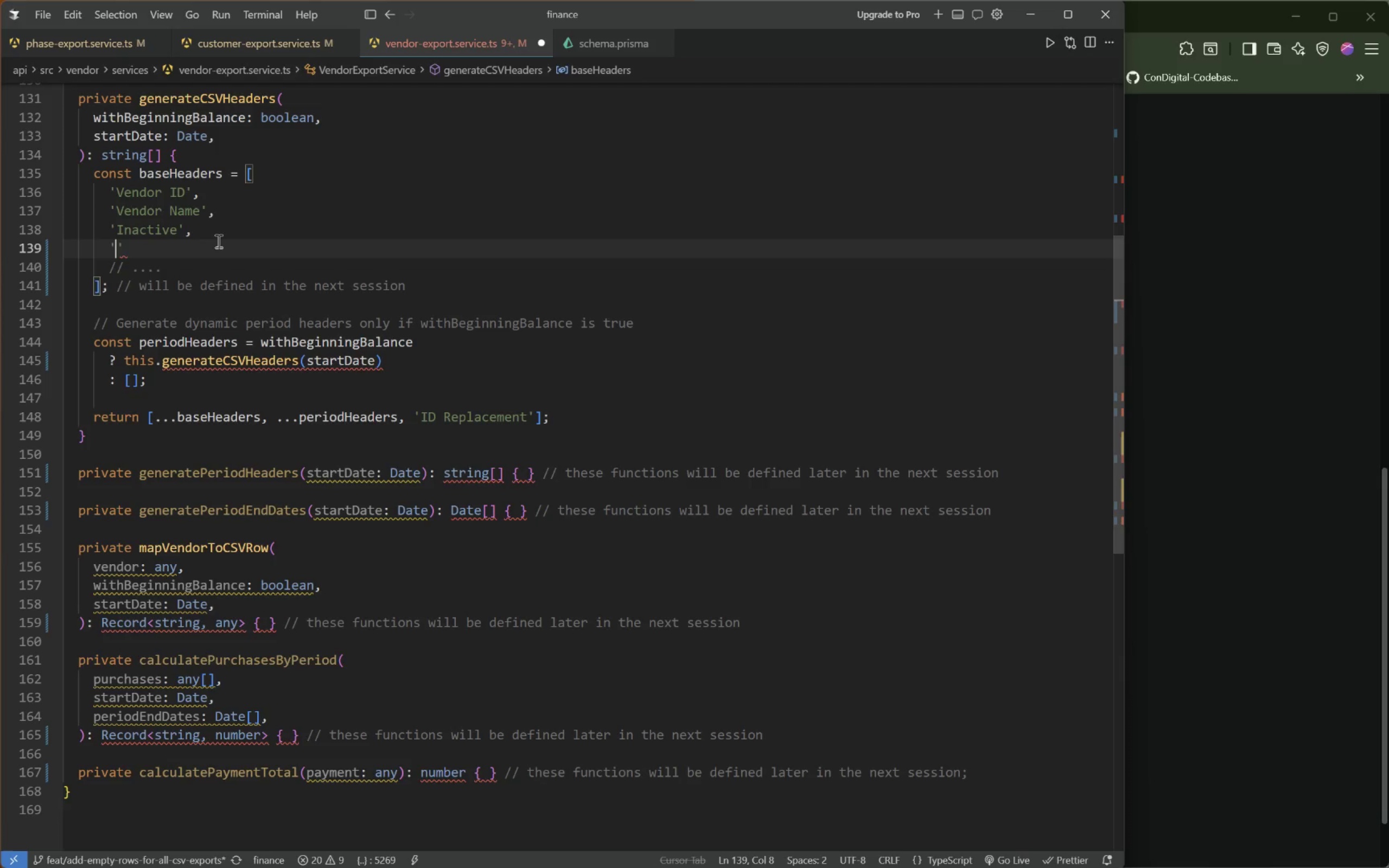 
key(Meta+Unknown)
 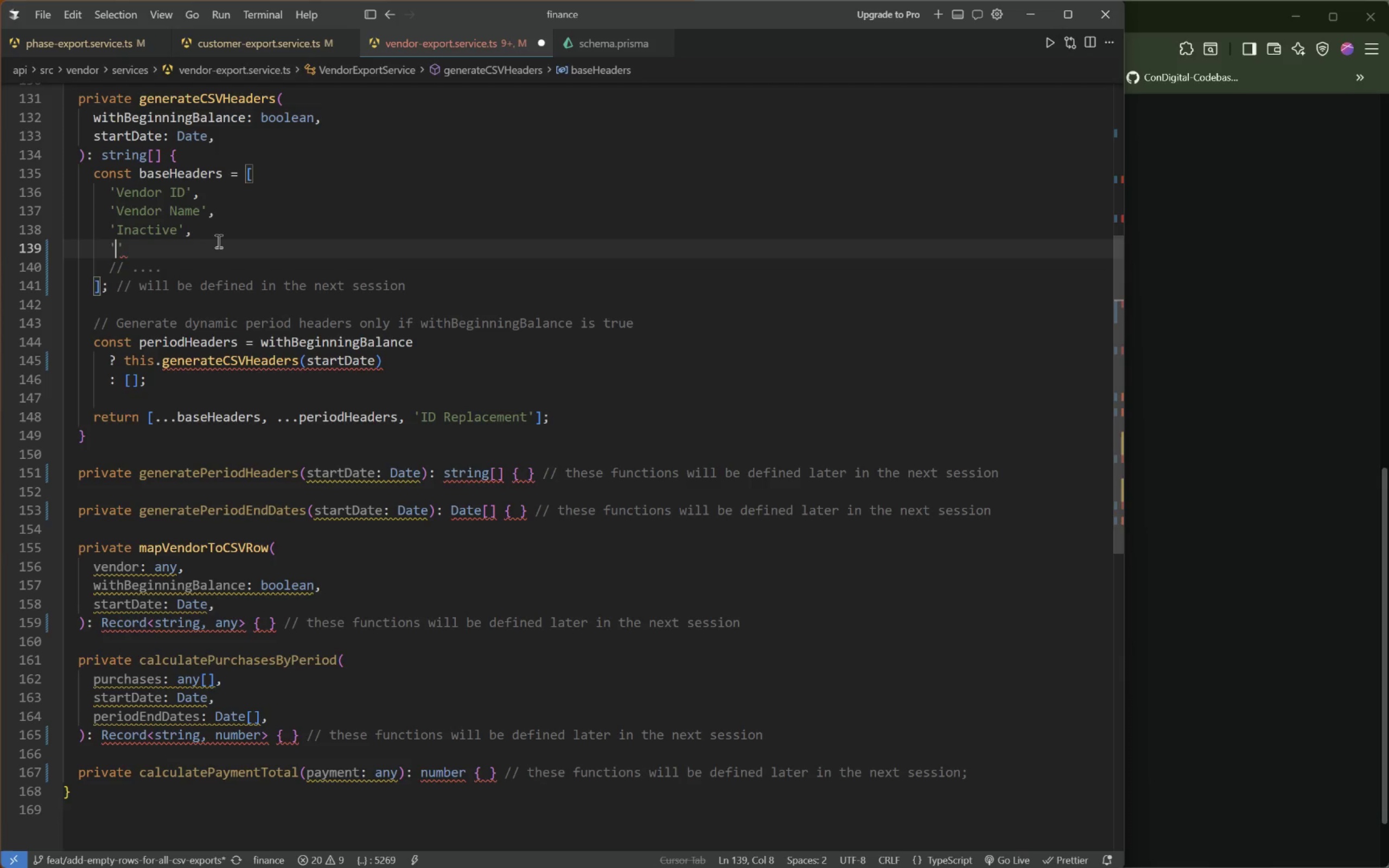 
type(Co)
key(Tab)
key(Tab)
 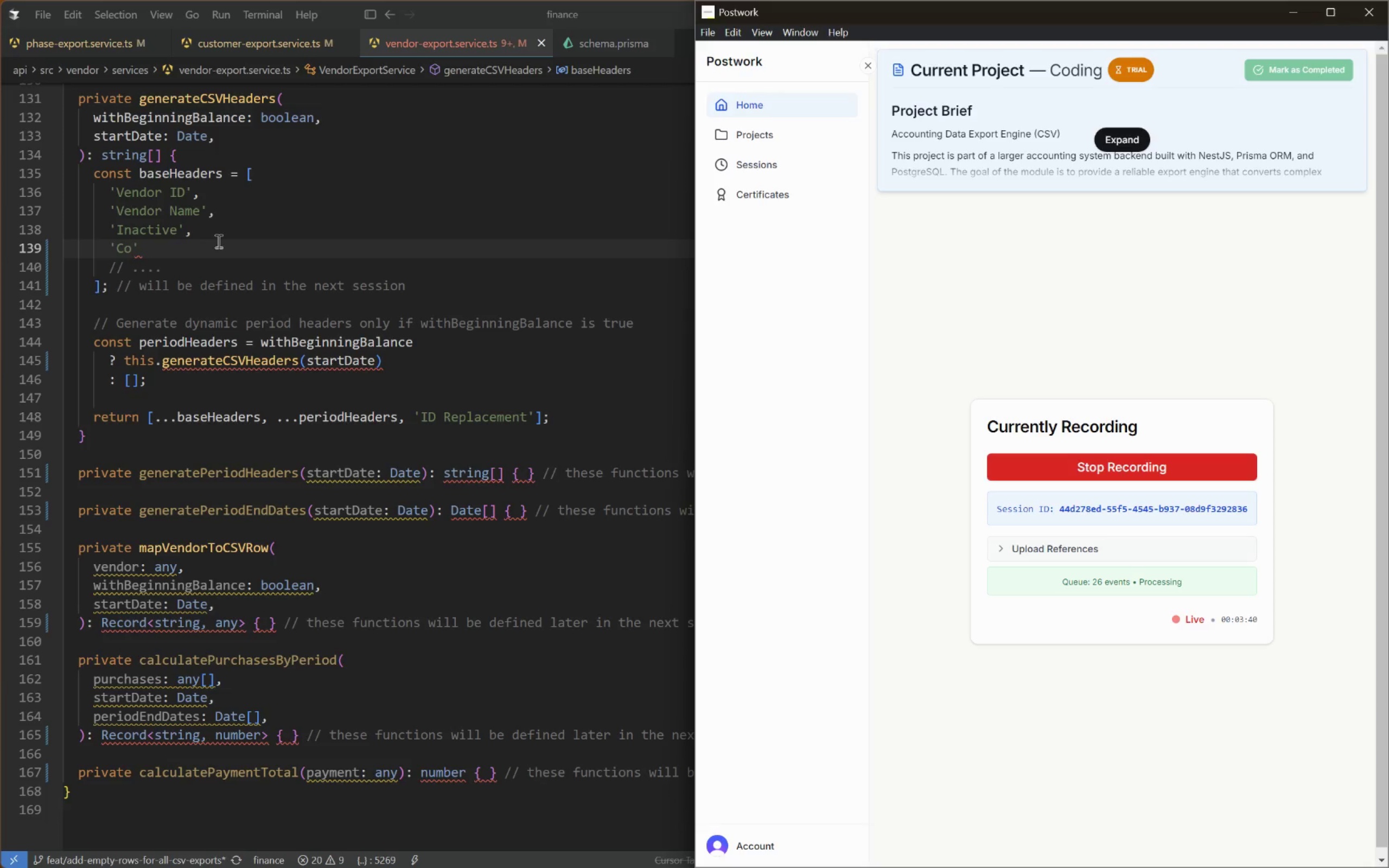 
hold_key(key=AltLeft, duration=0.67)